 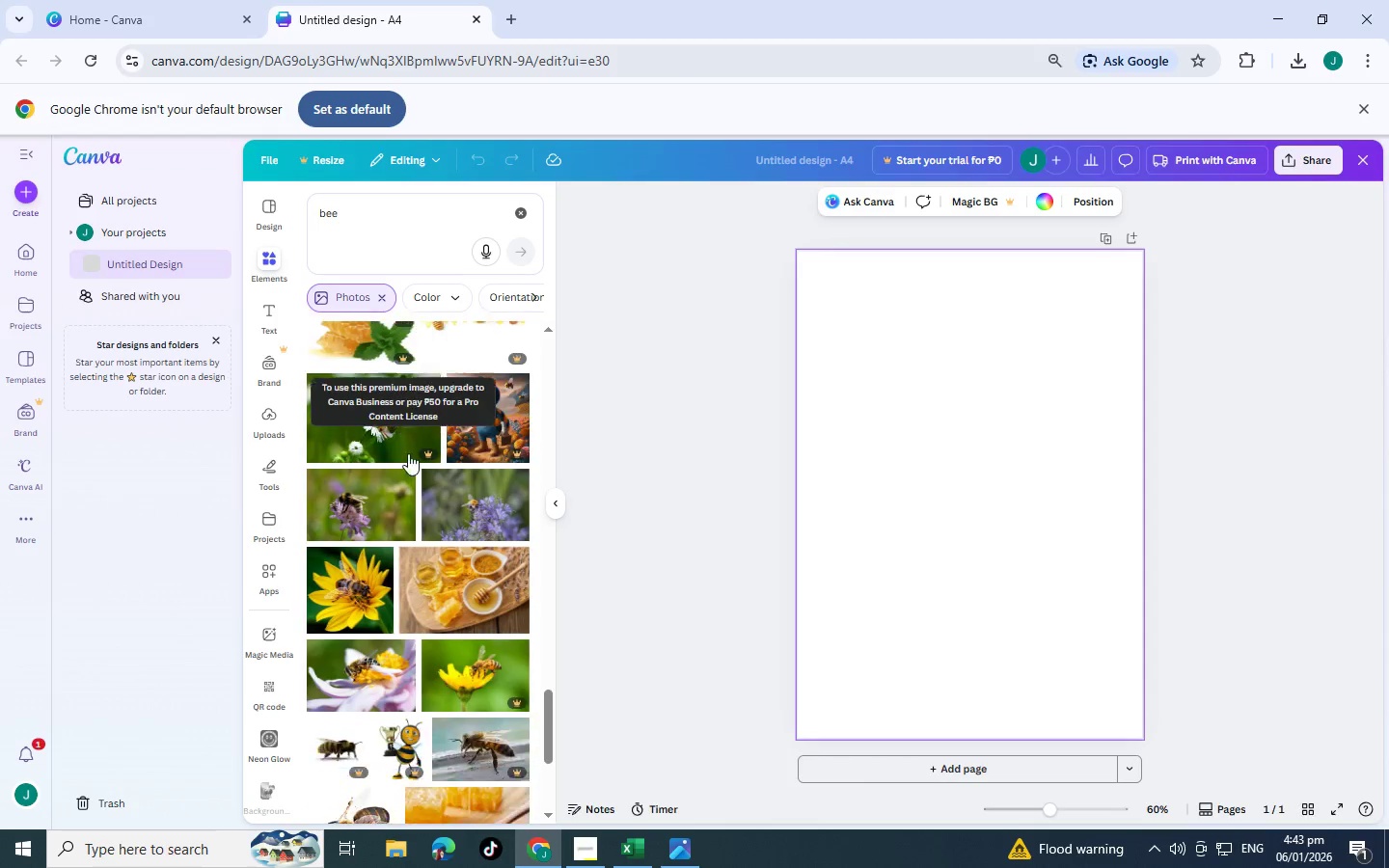 
scroll: coordinate [381, 412], scroll_direction: down, amount: 8.0
 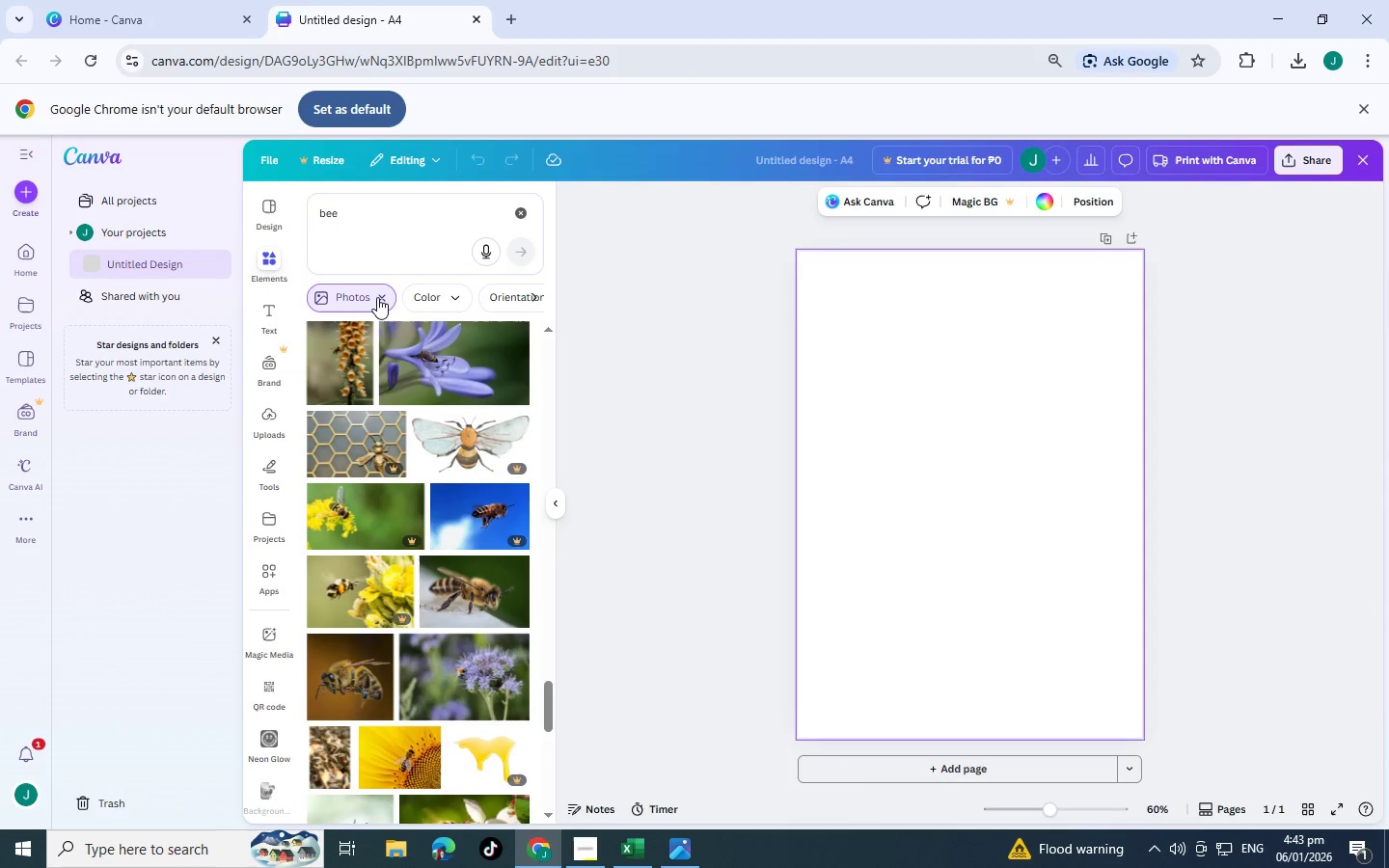 
scroll: coordinate [394, 382], scroll_direction: down, amount: 4.0
 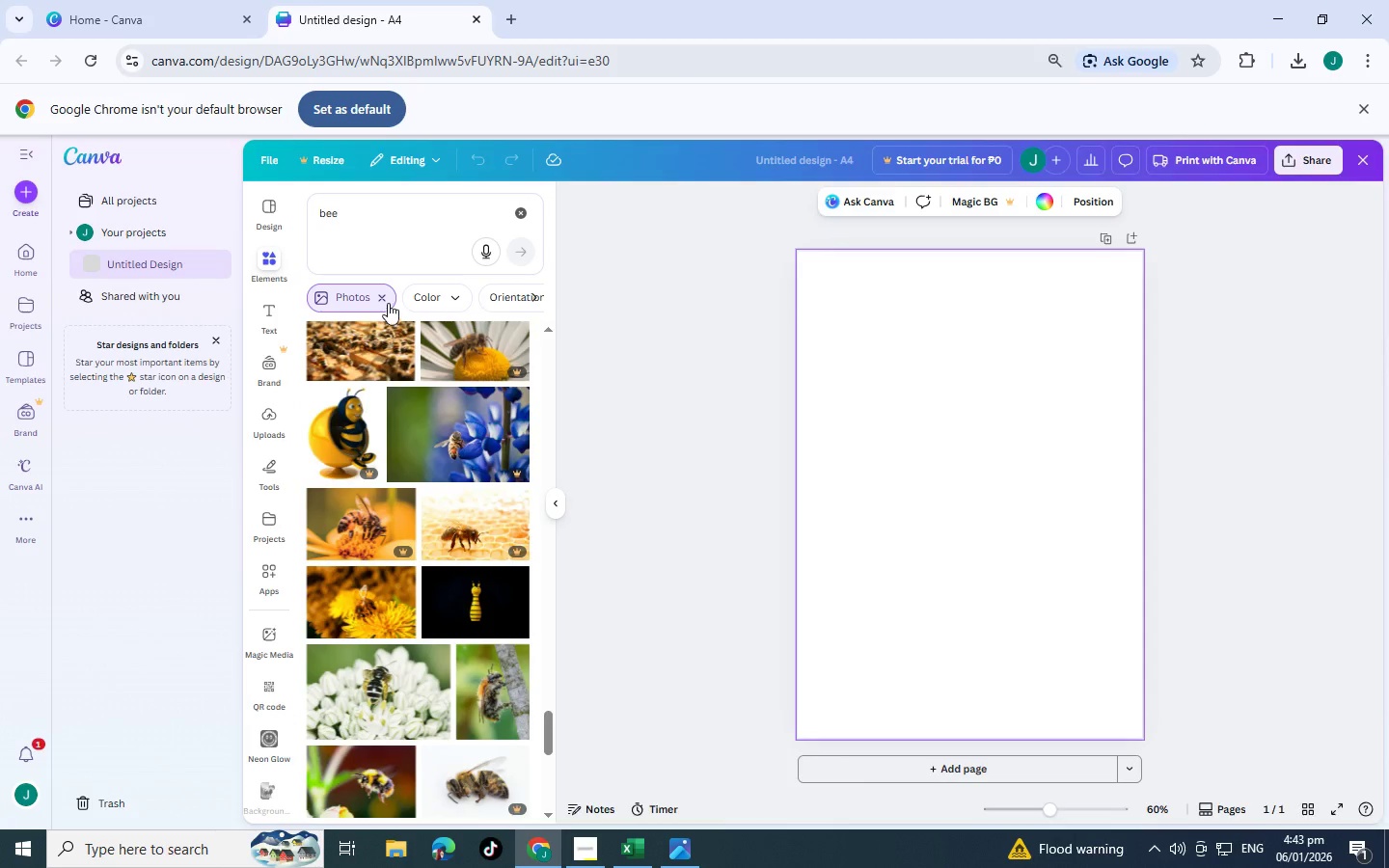 
left_click([382, 290])
 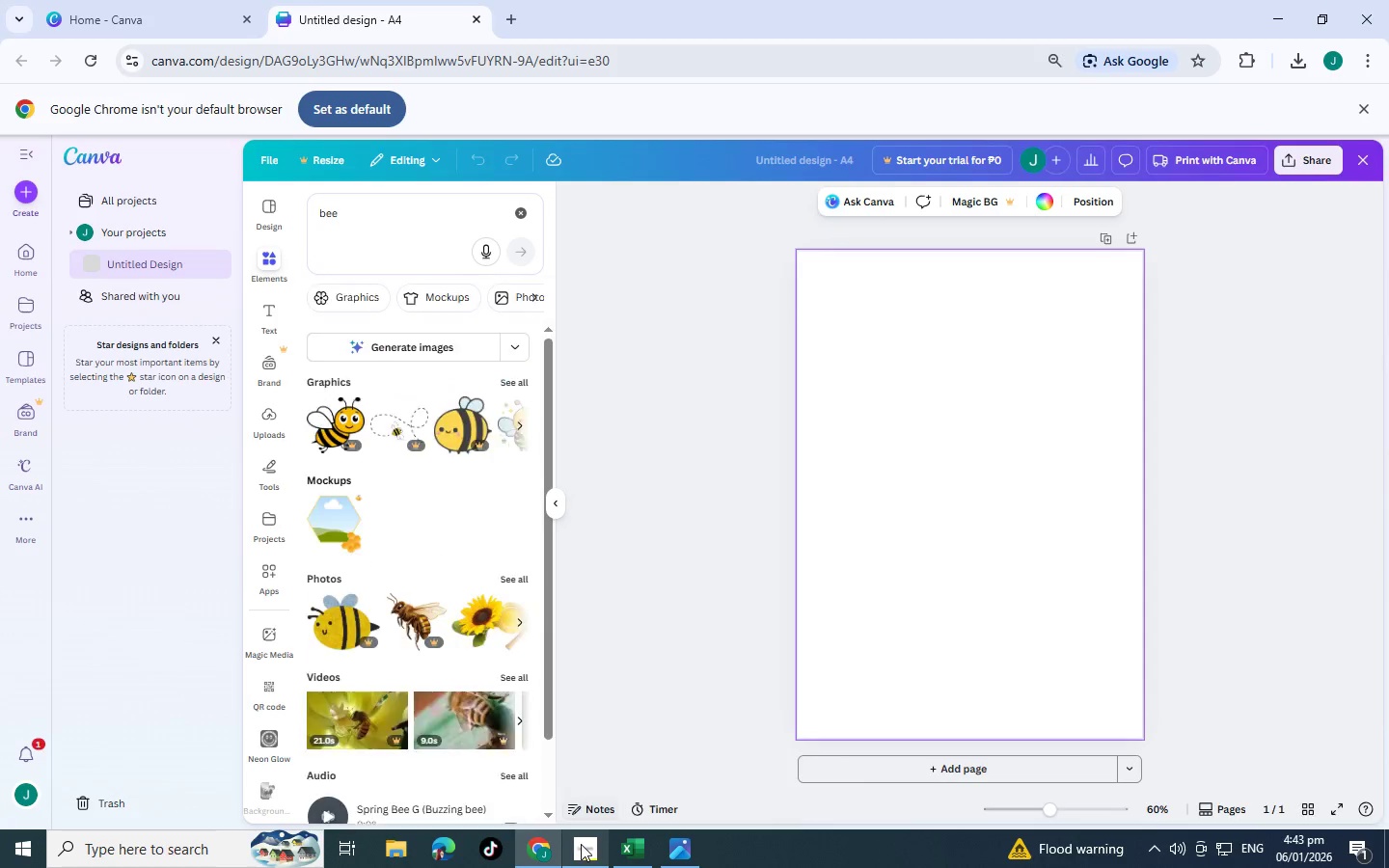 
left_click([581, 844])